 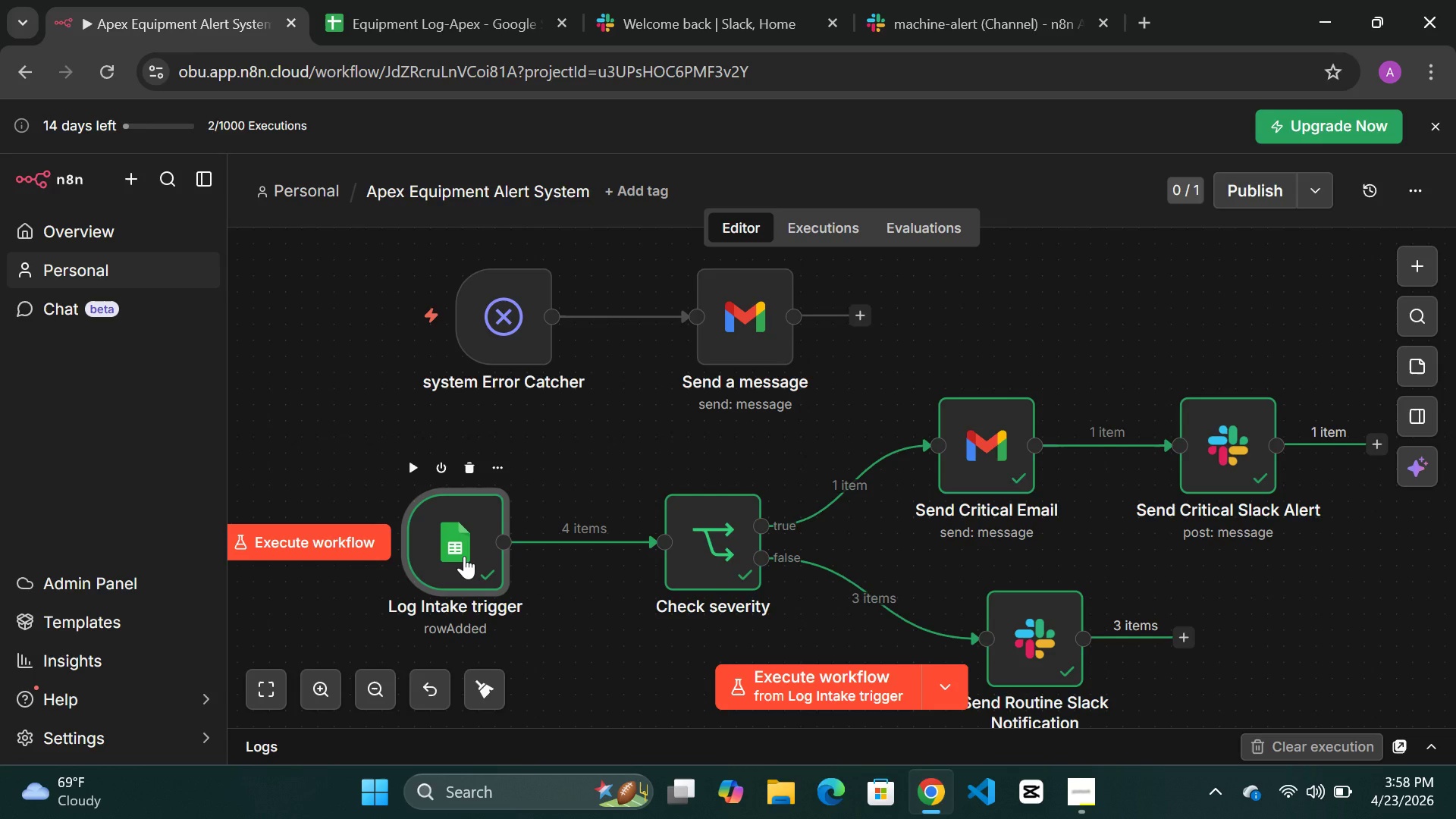 
double_click([438, 552])
 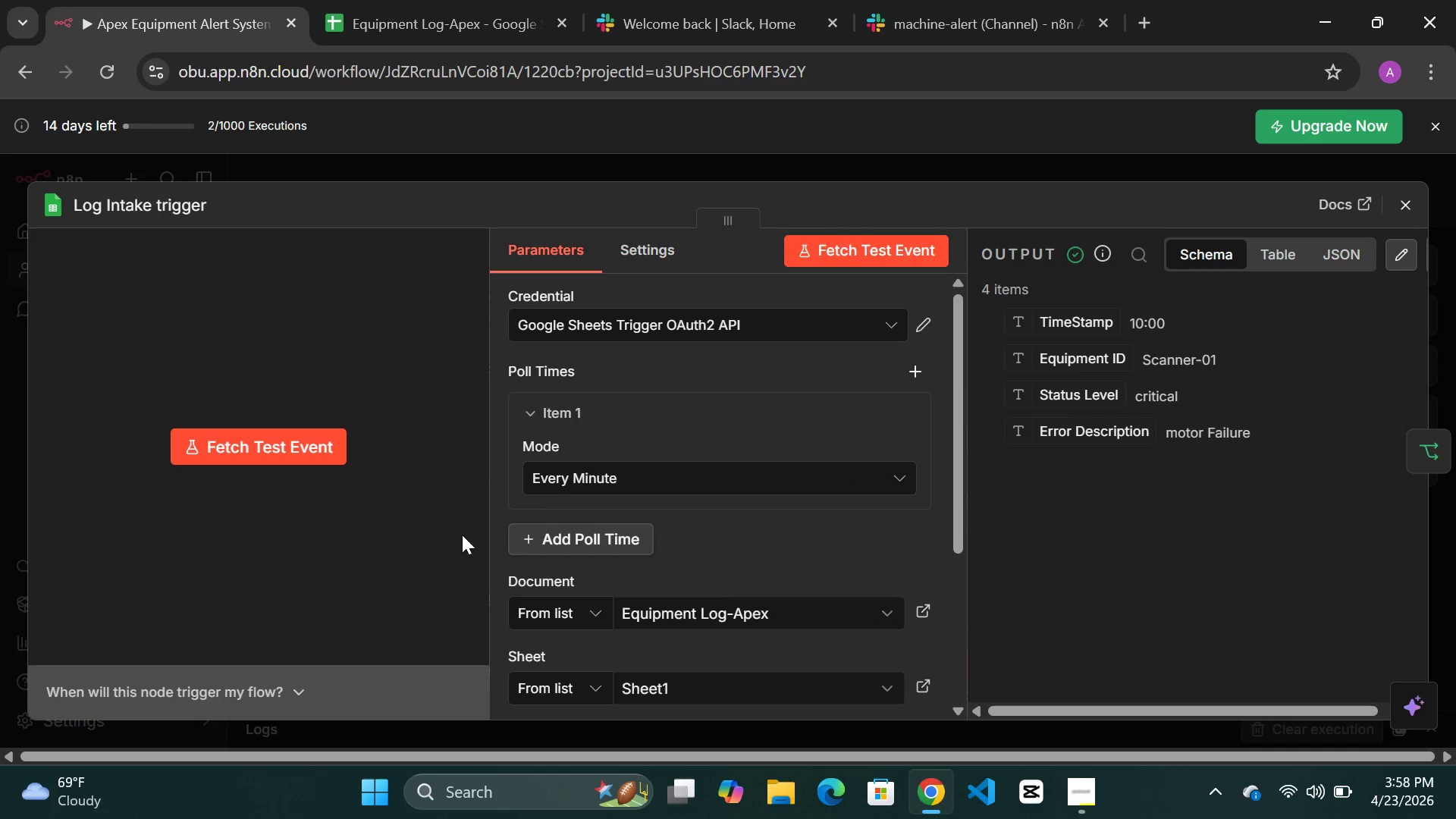 
scroll: coordinate [613, 500], scroll_direction: down, amount: 9.0
 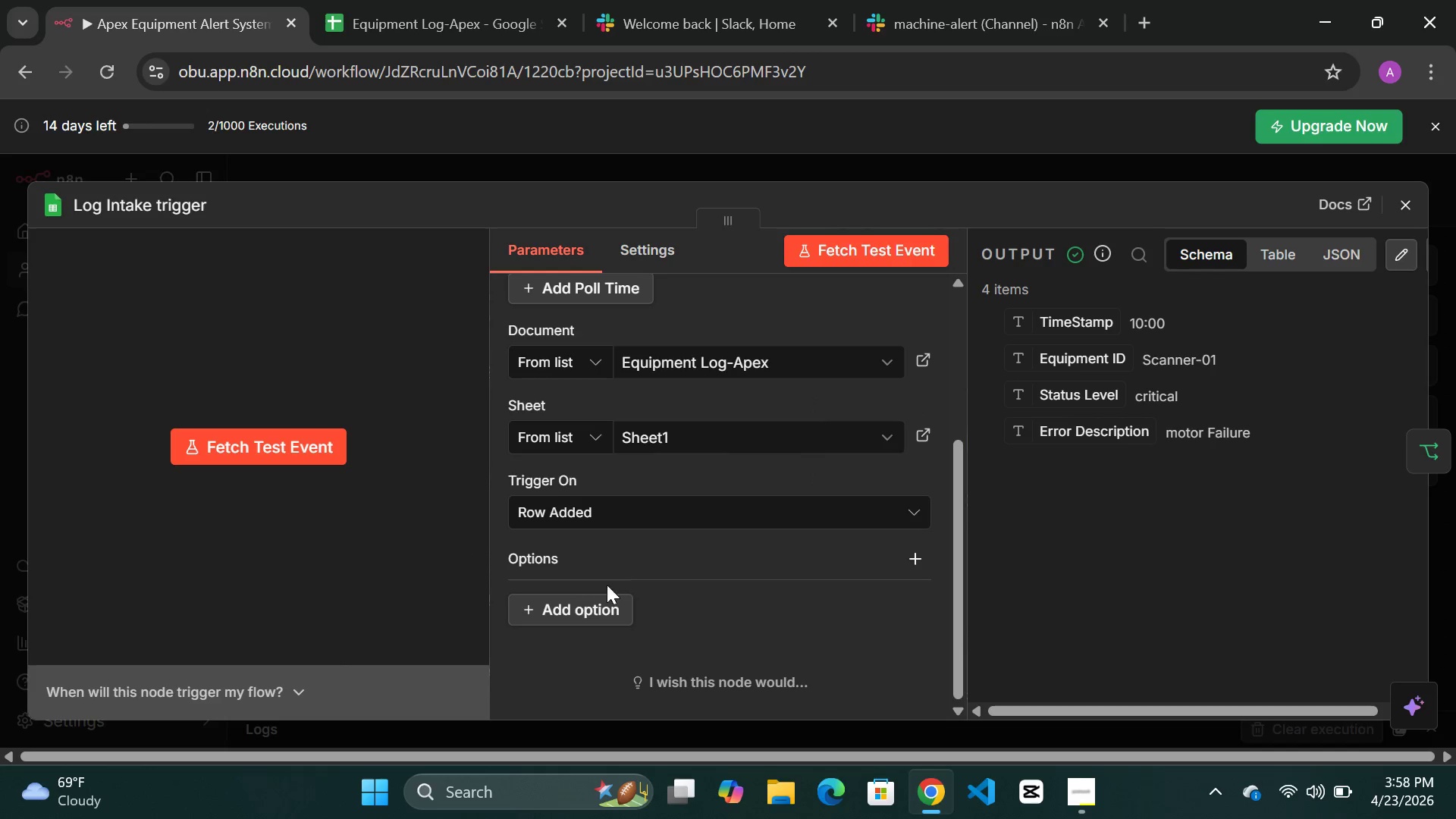 
left_click([598, 608])
 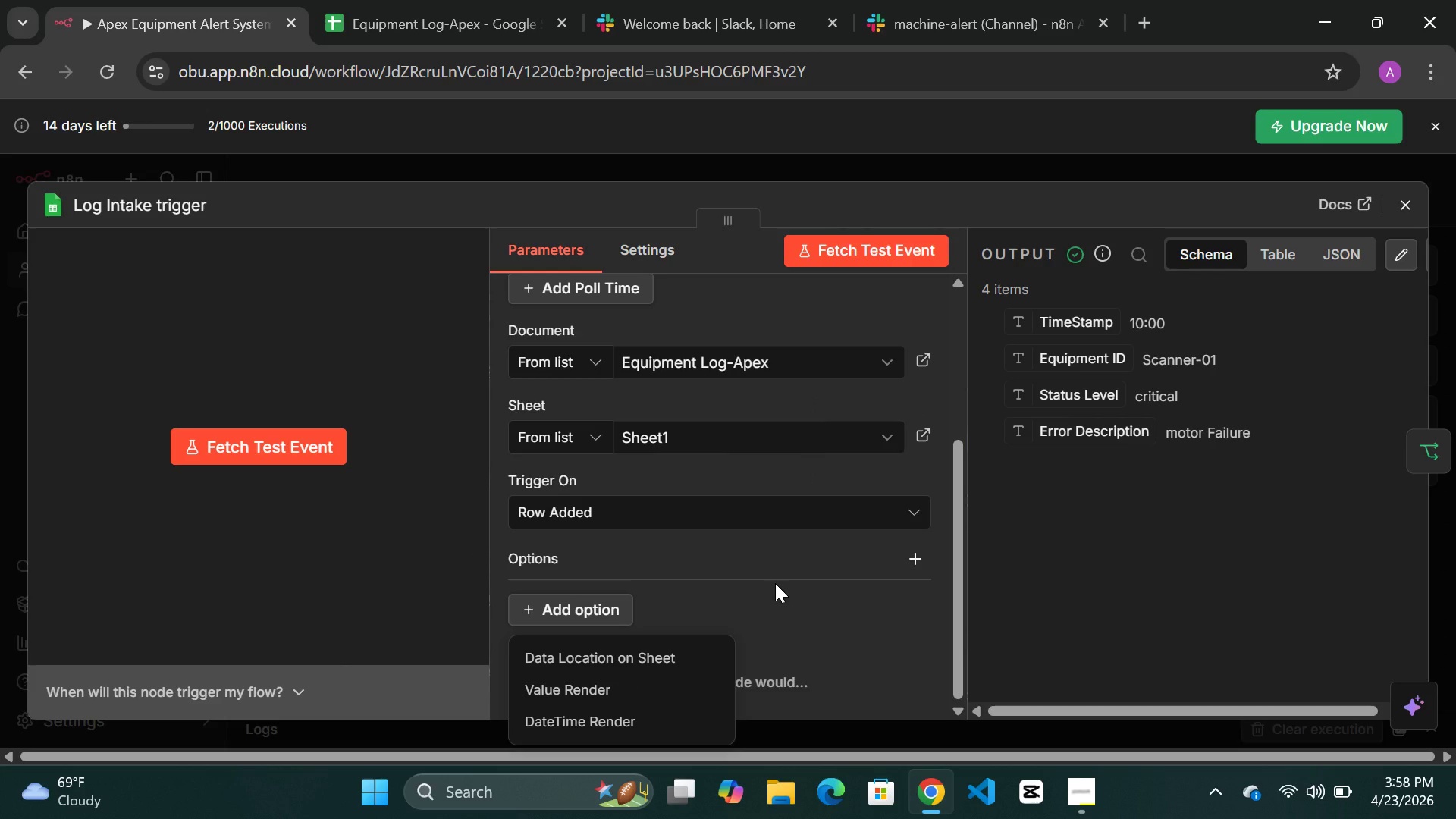 
wait(13.14)
 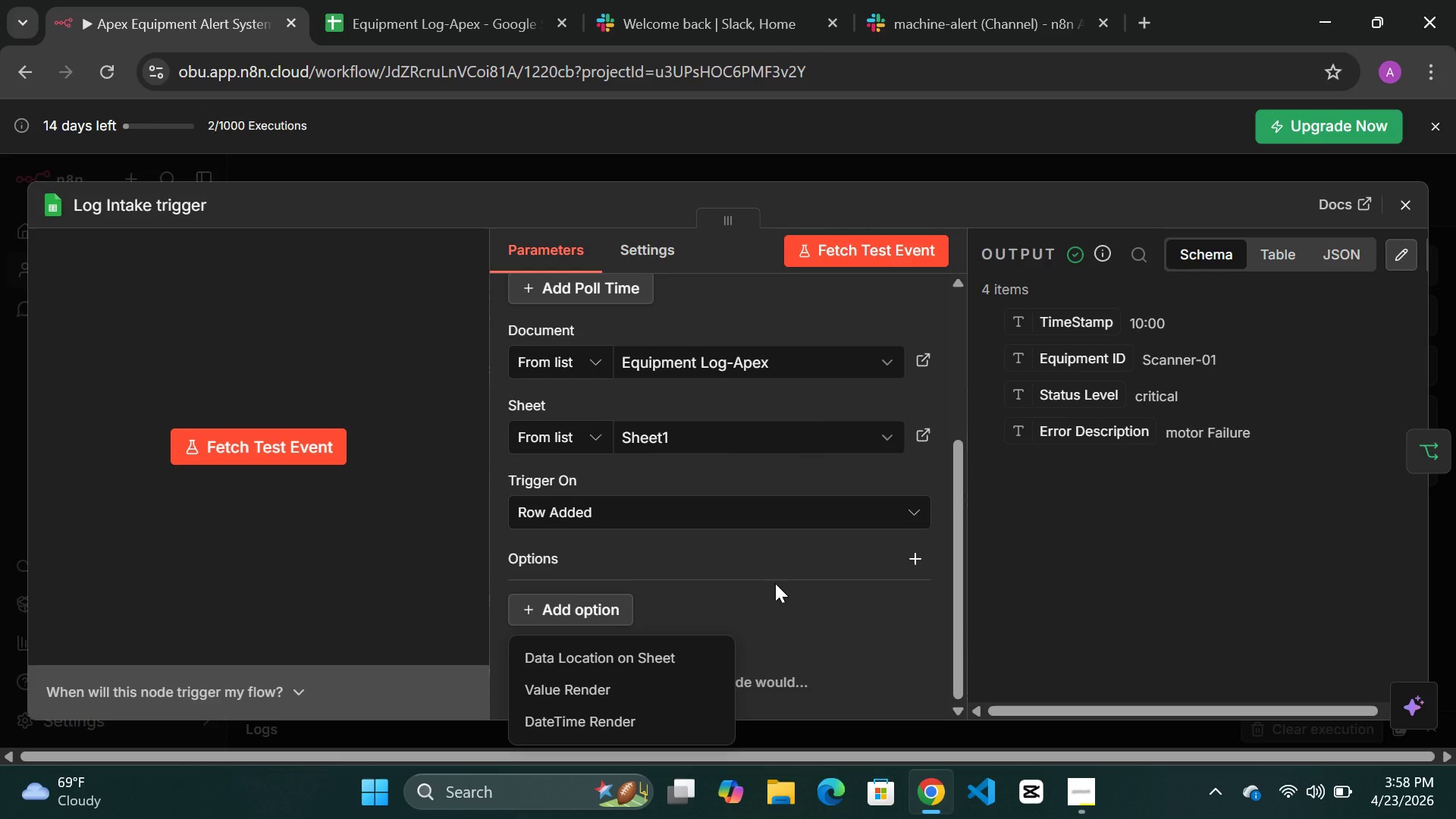 
scroll: coordinate [623, 432], scroll_direction: up, amount: 2.0
 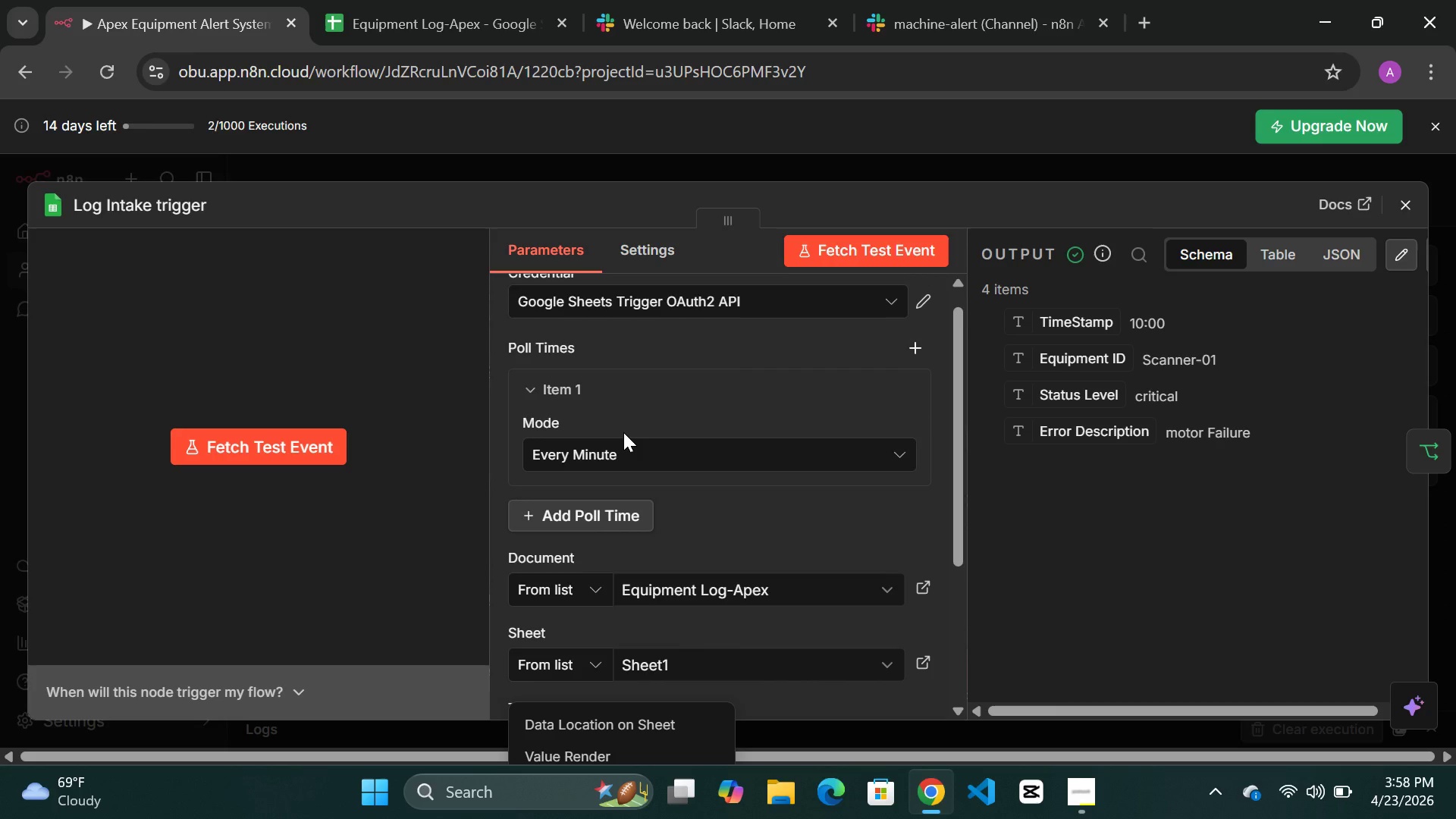 
wait(26.61)
 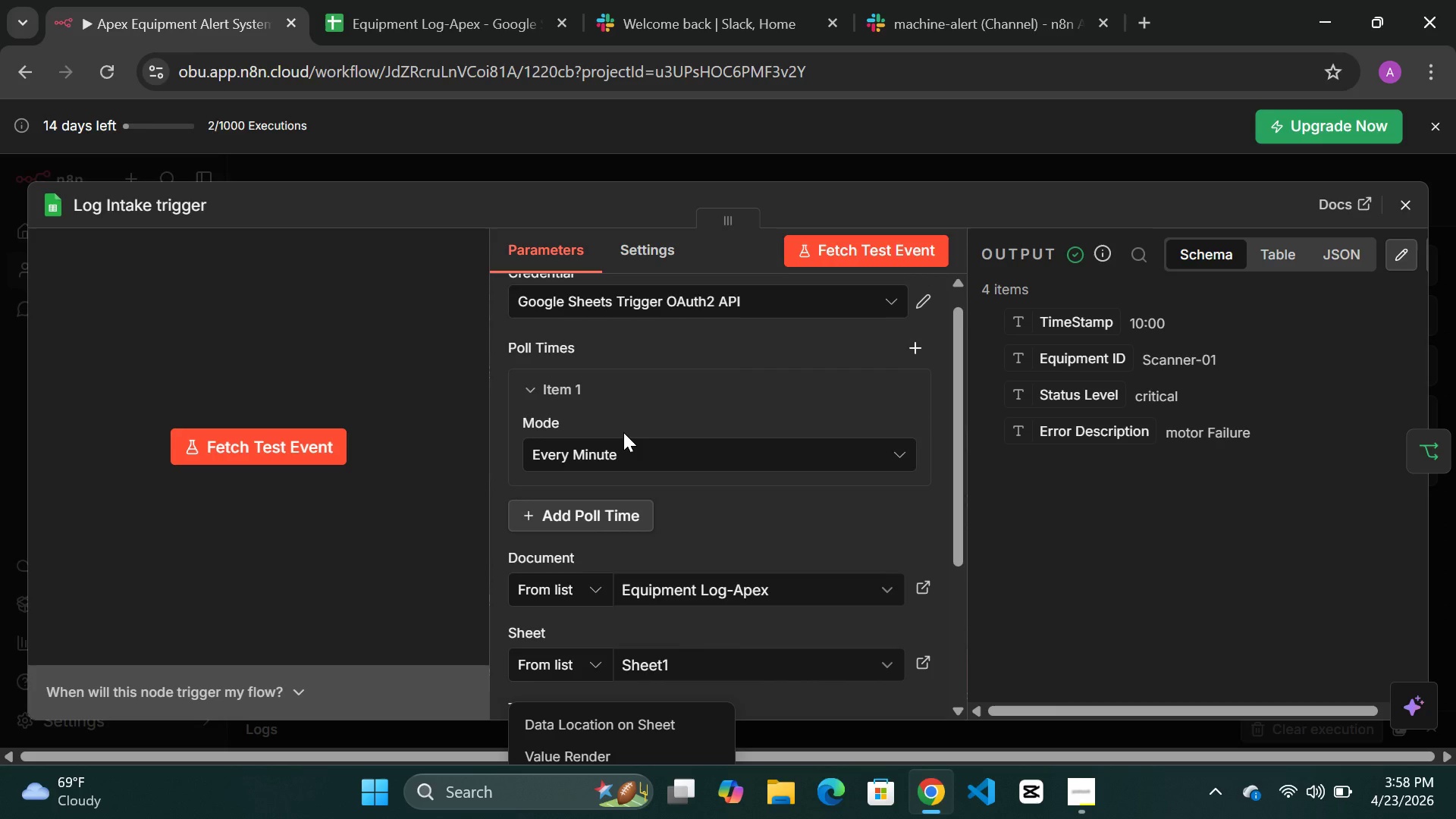 
left_click([553, 167])
 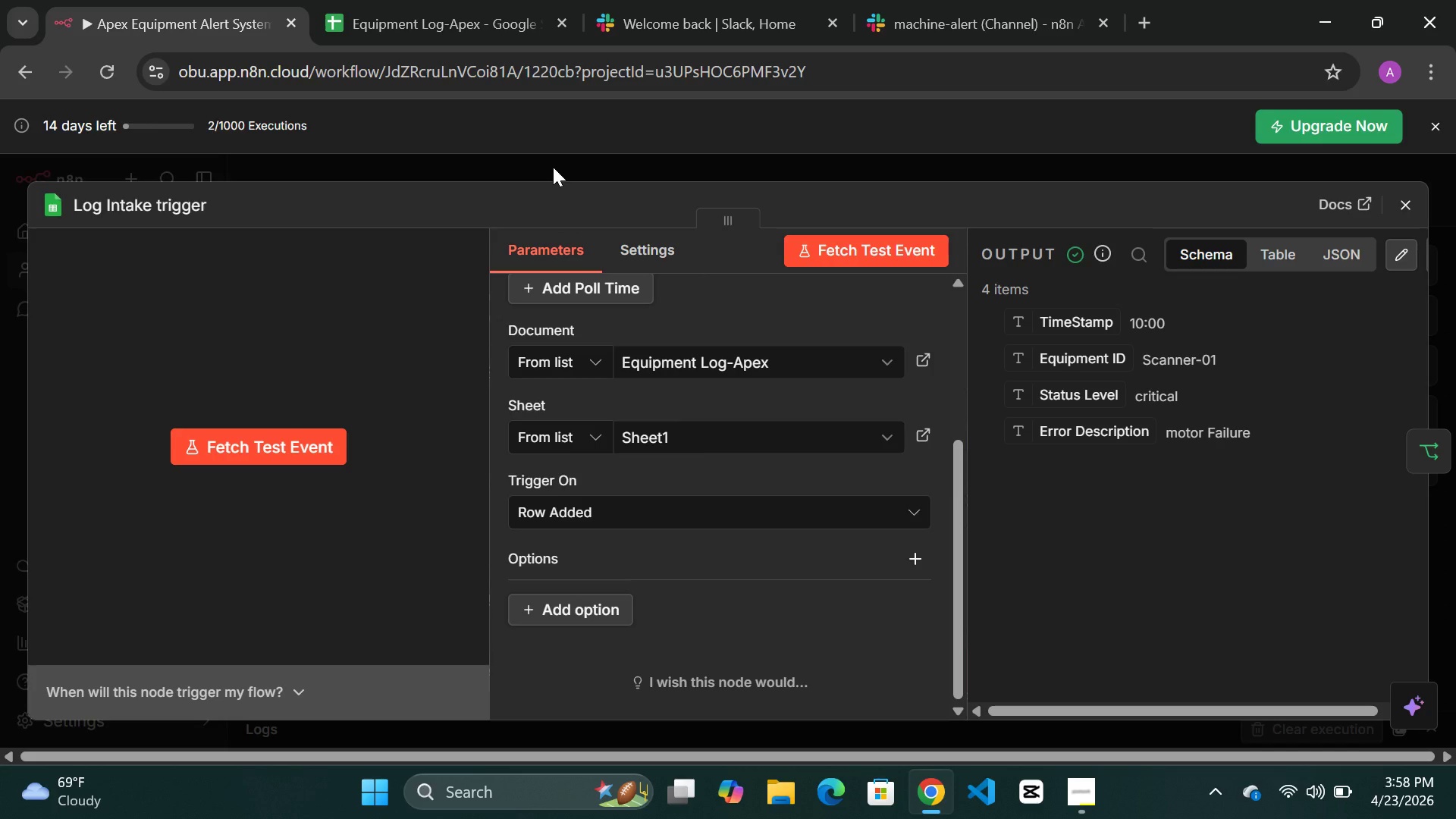 
left_click([553, 167])
 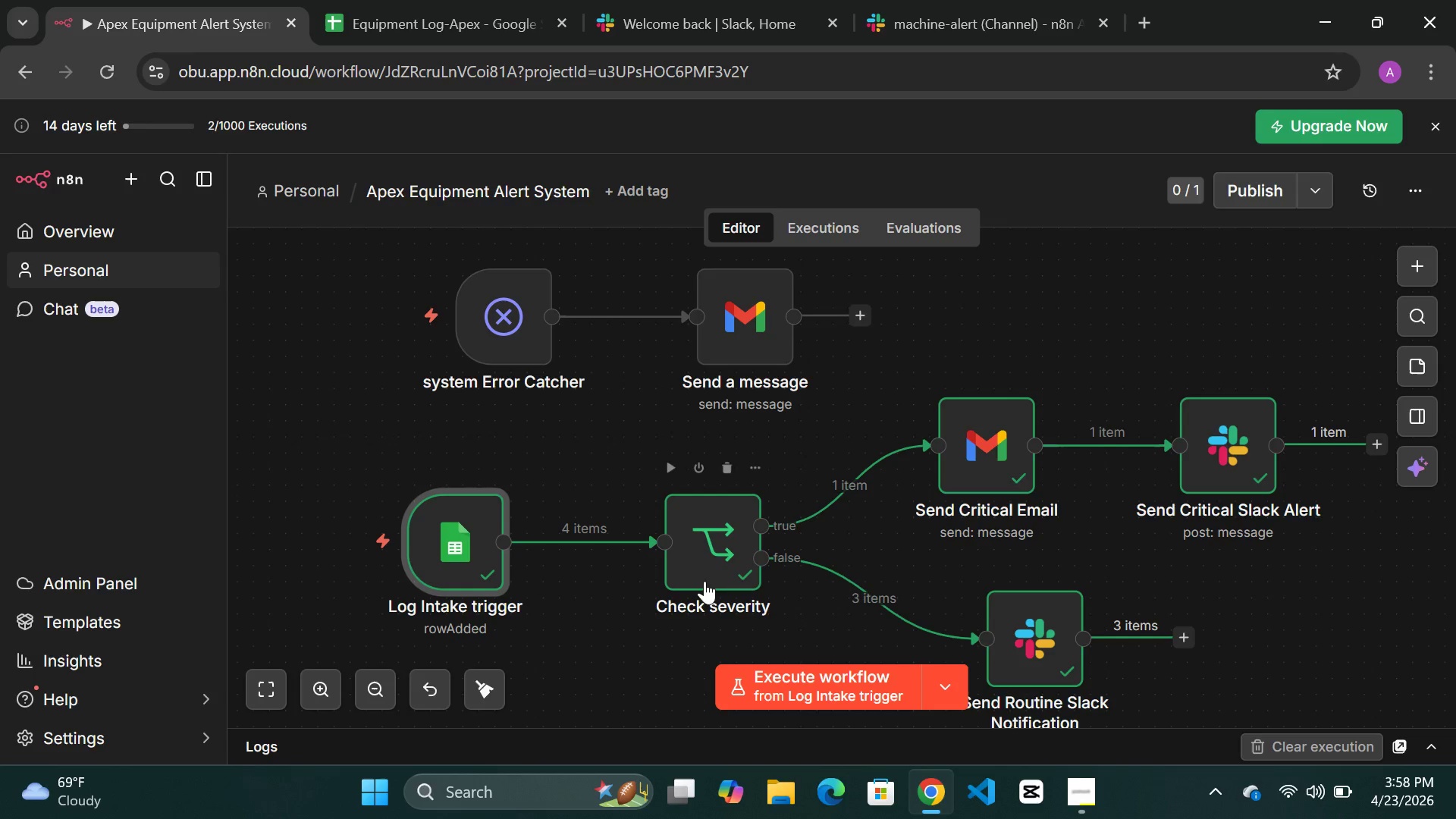 
wait(7.02)
 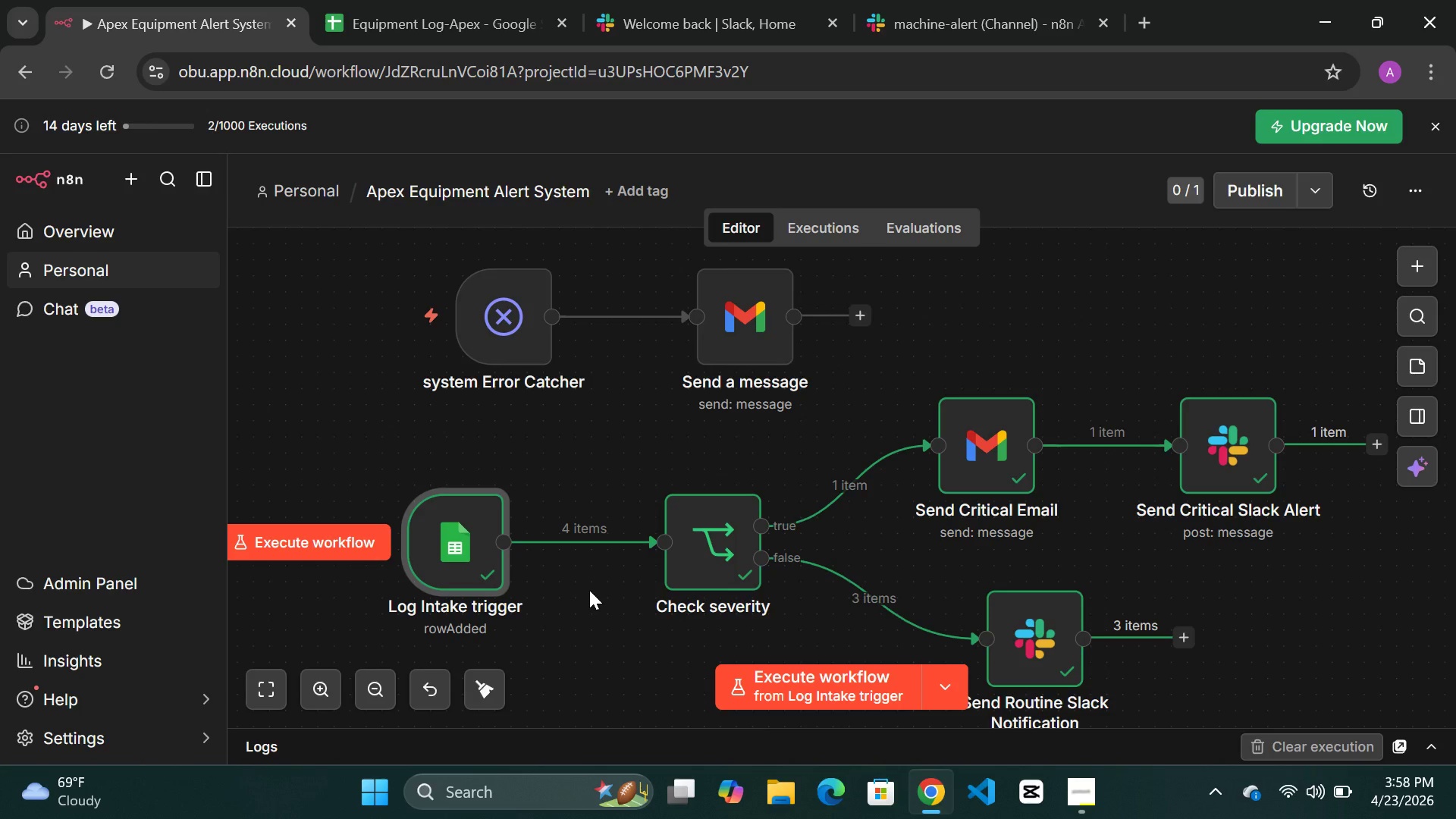 
double_click([469, 562])
 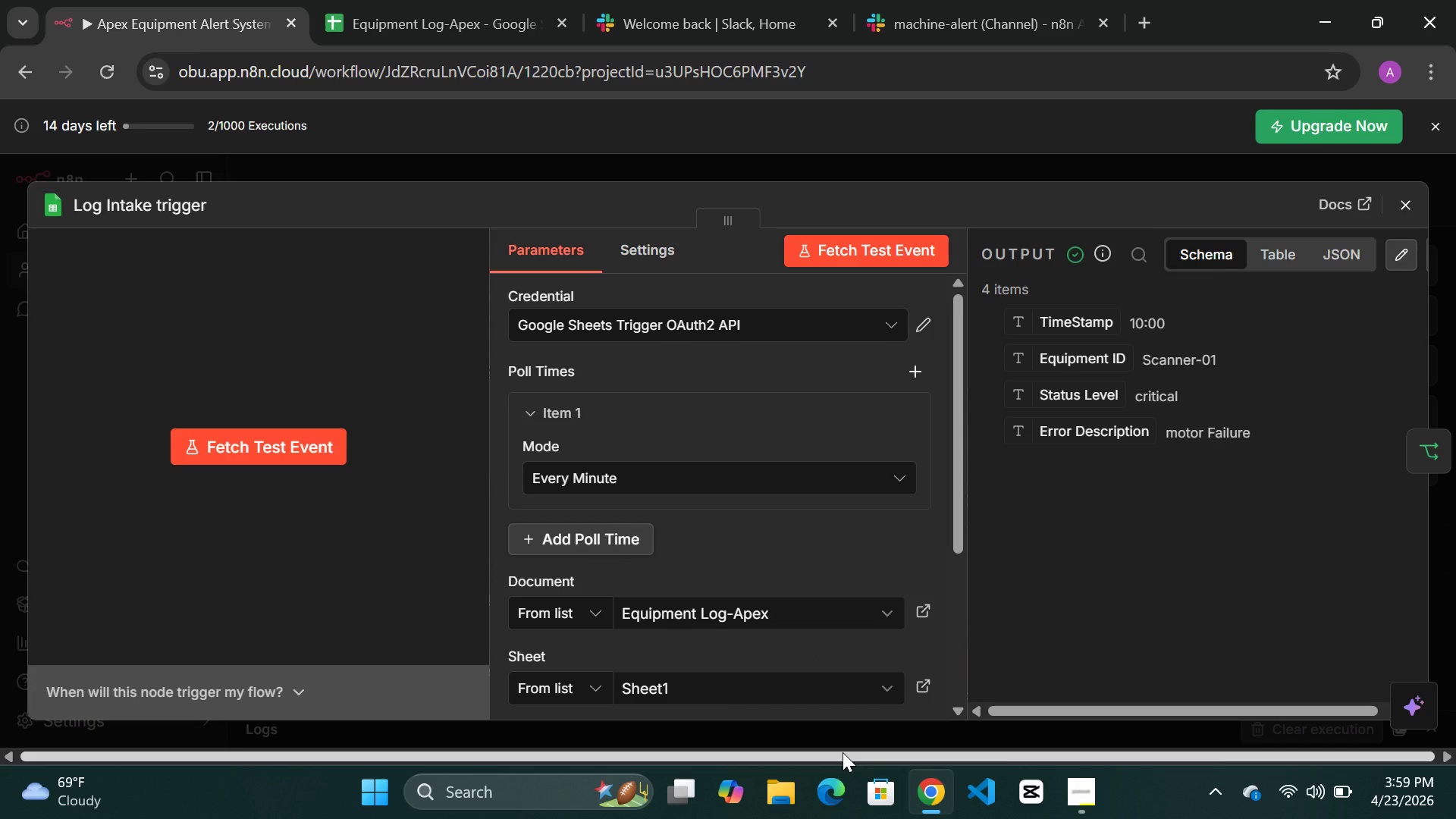 
wait(26.7)
 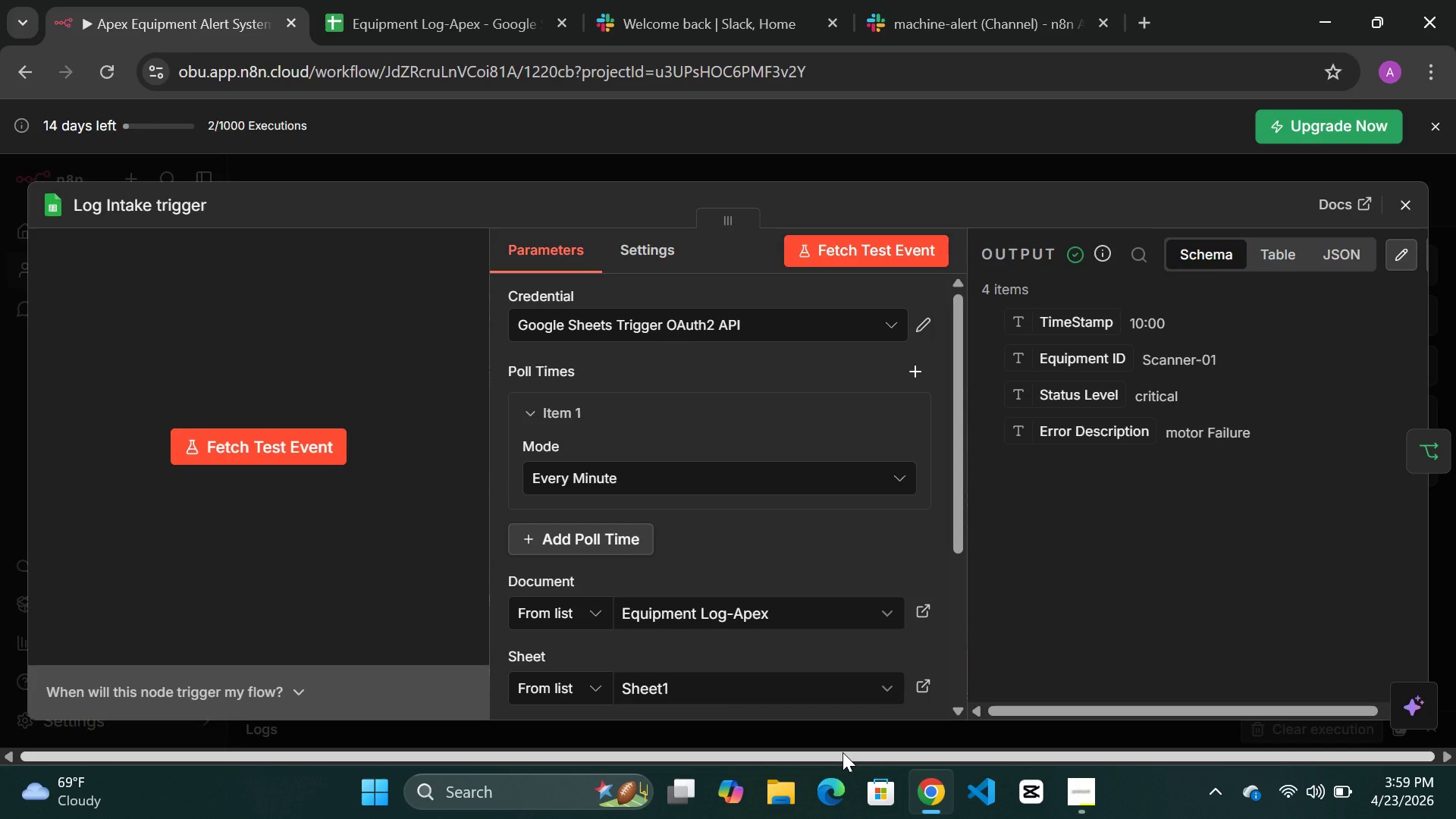 
left_click([653, 261])
 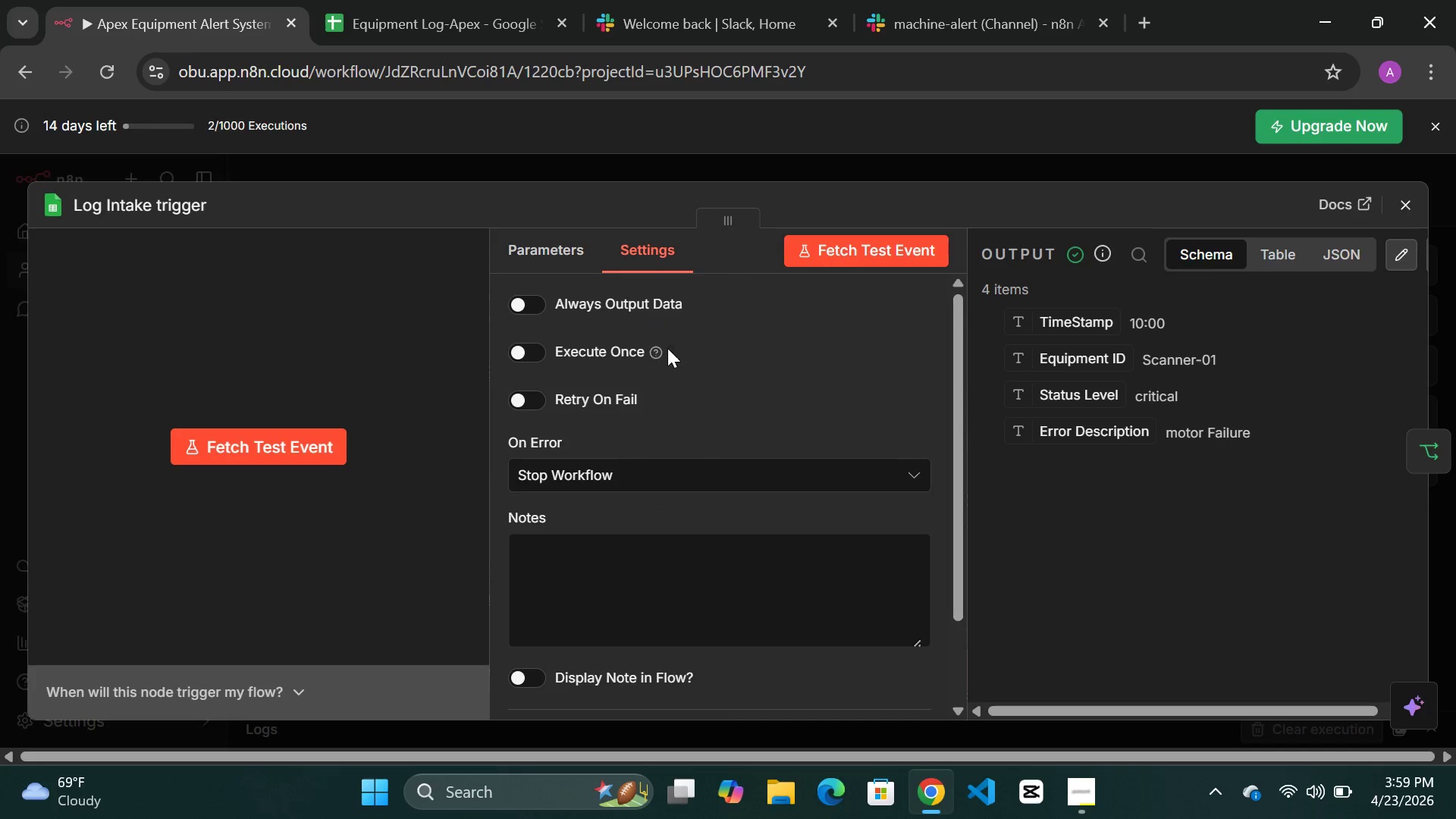 
scroll: coordinate [677, 367], scroll_direction: down, amount: 5.0
 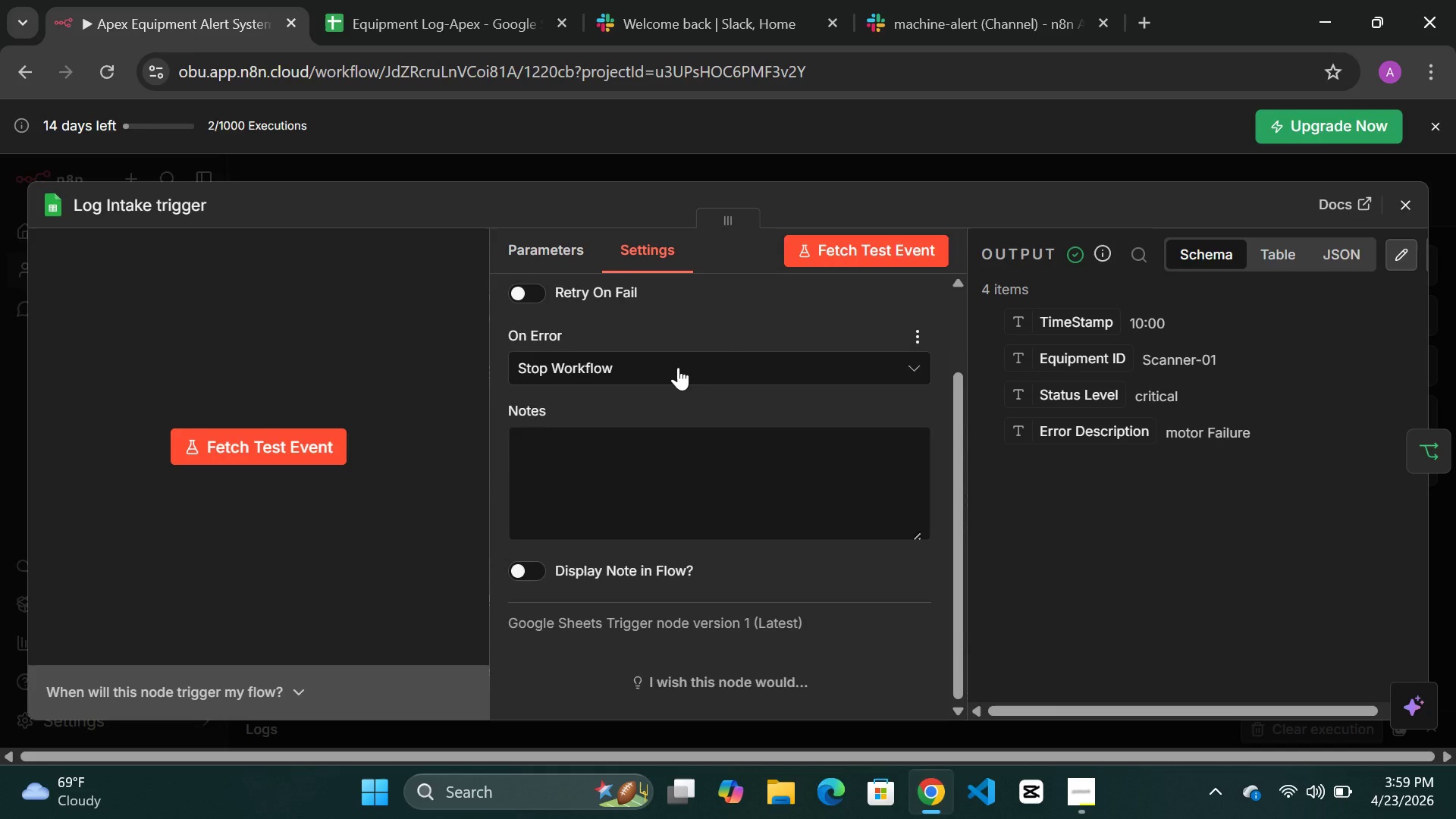 
scroll: coordinate [678, 367], scroll_direction: up, amount: 2.0
 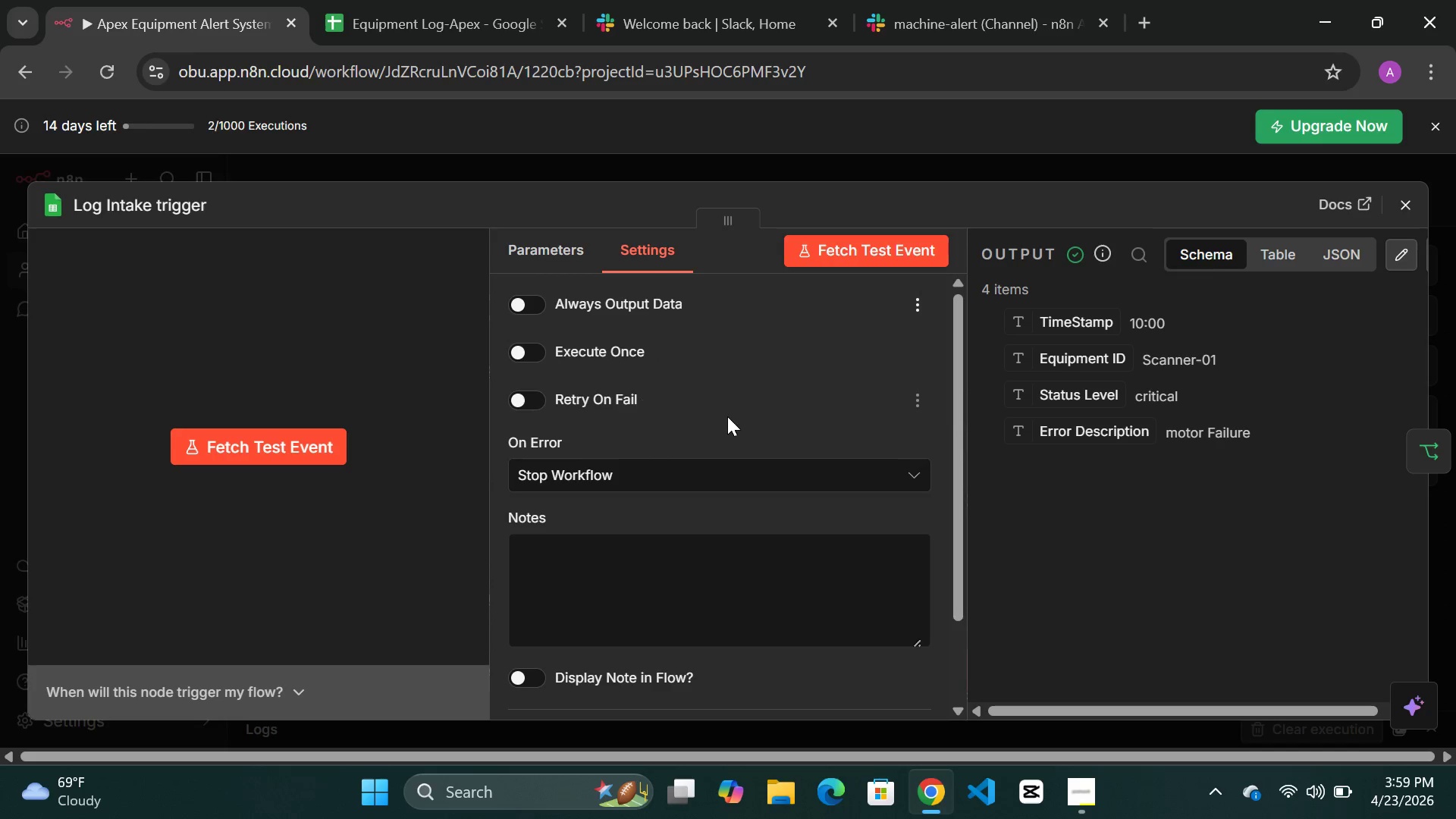 
wait(10.89)
 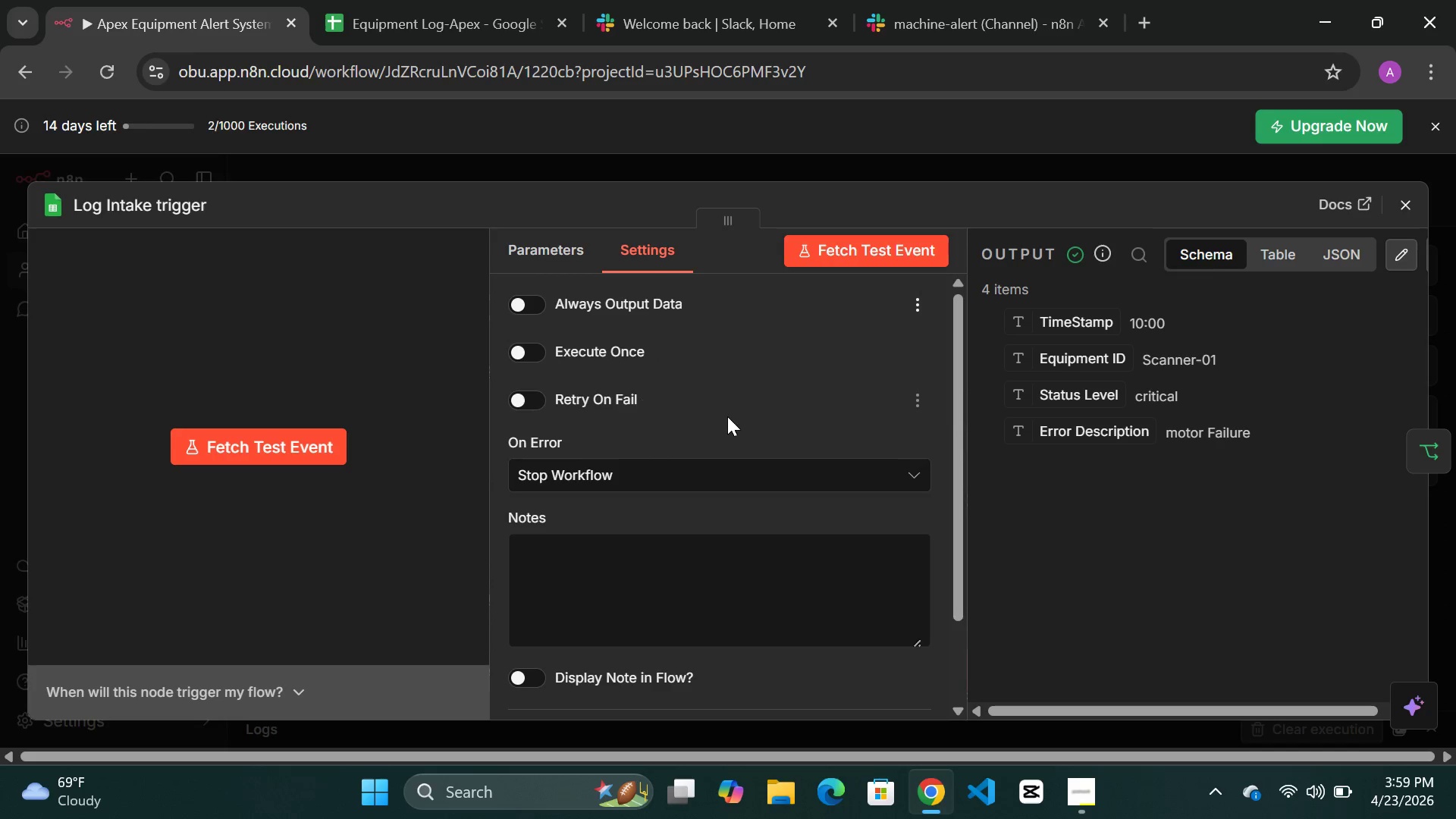 
left_click([912, 356])
 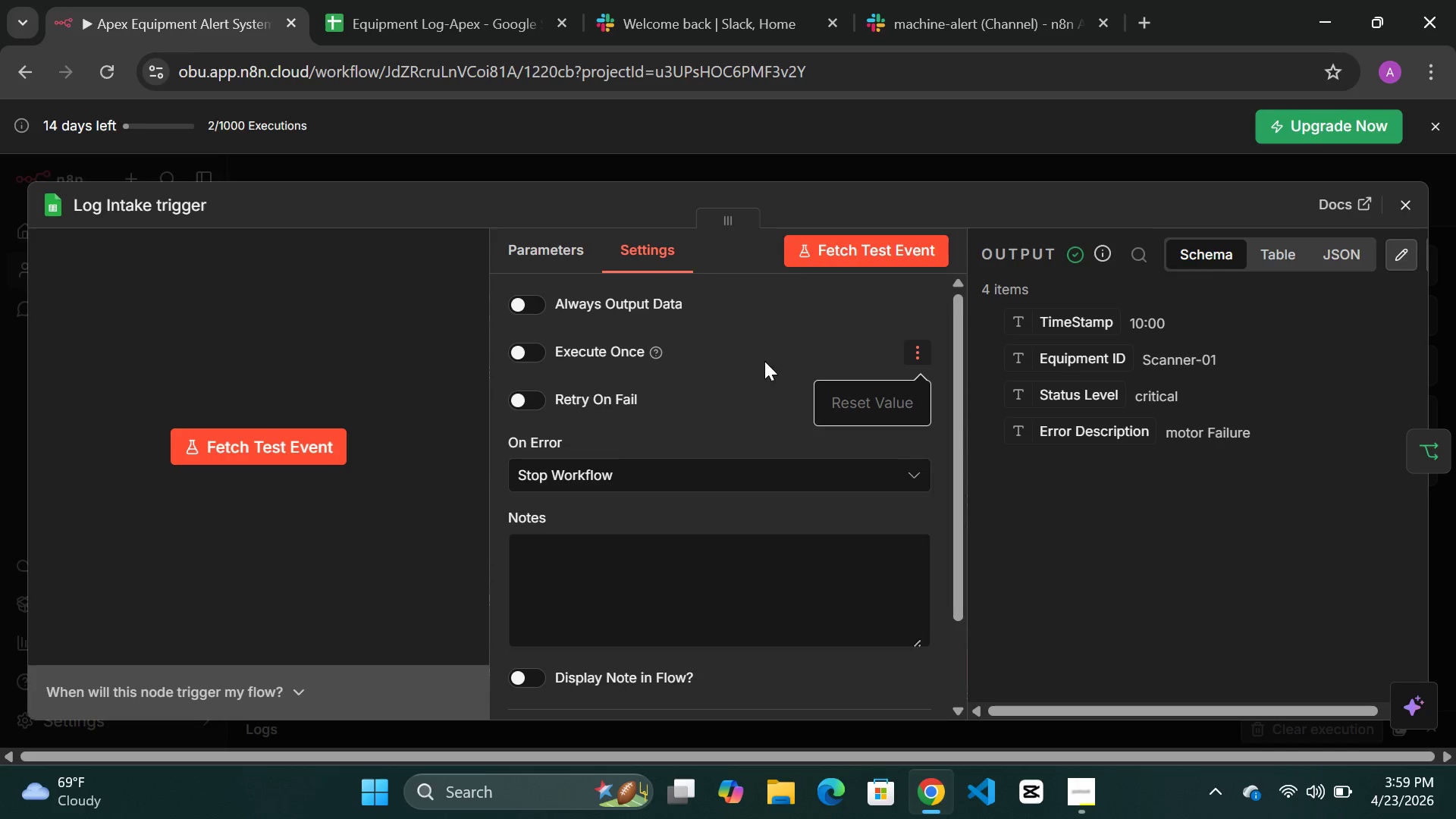 
left_click([754, 361])
 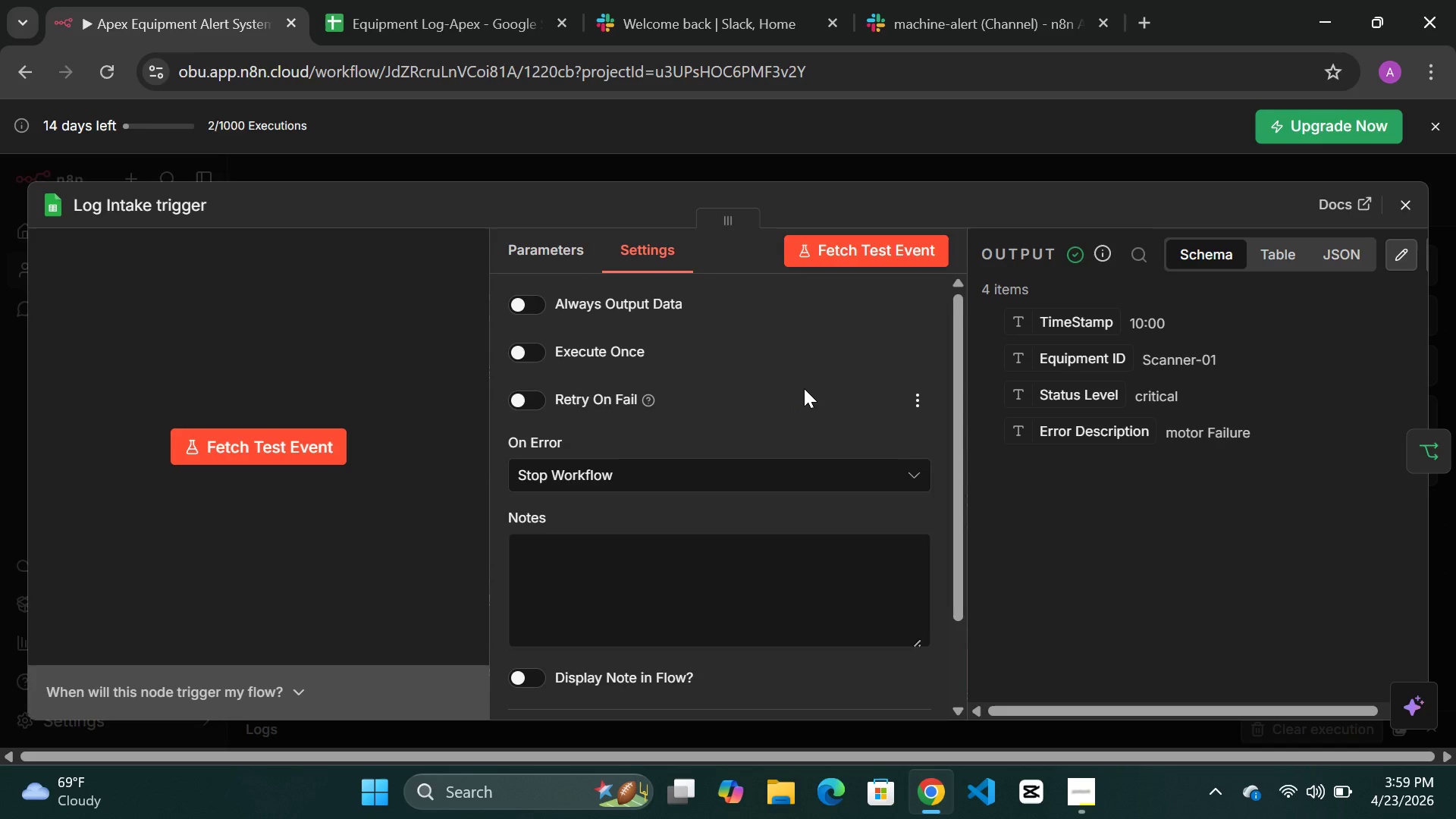 
wait(13.58)
 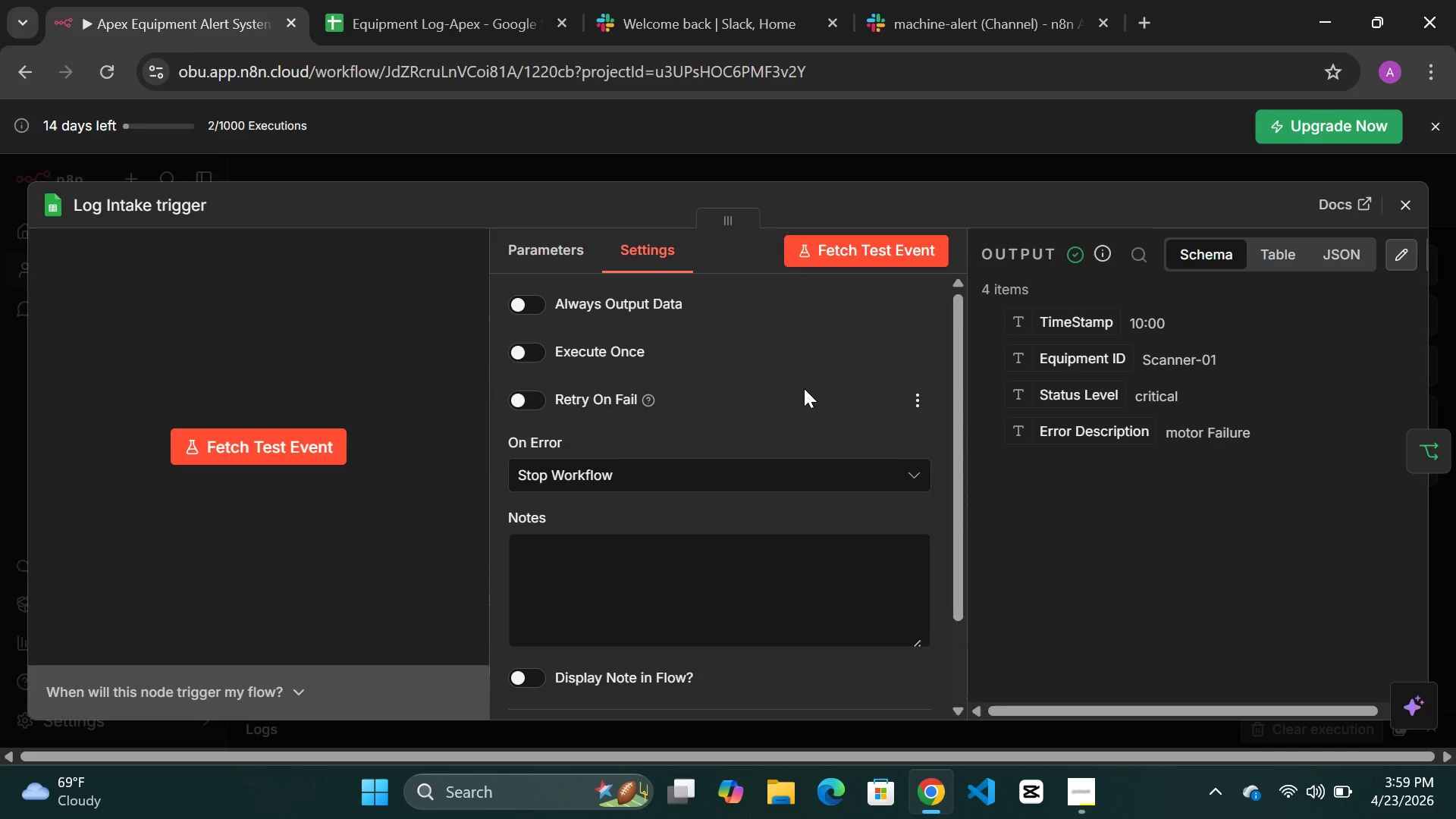 
left_click([350, 168])
 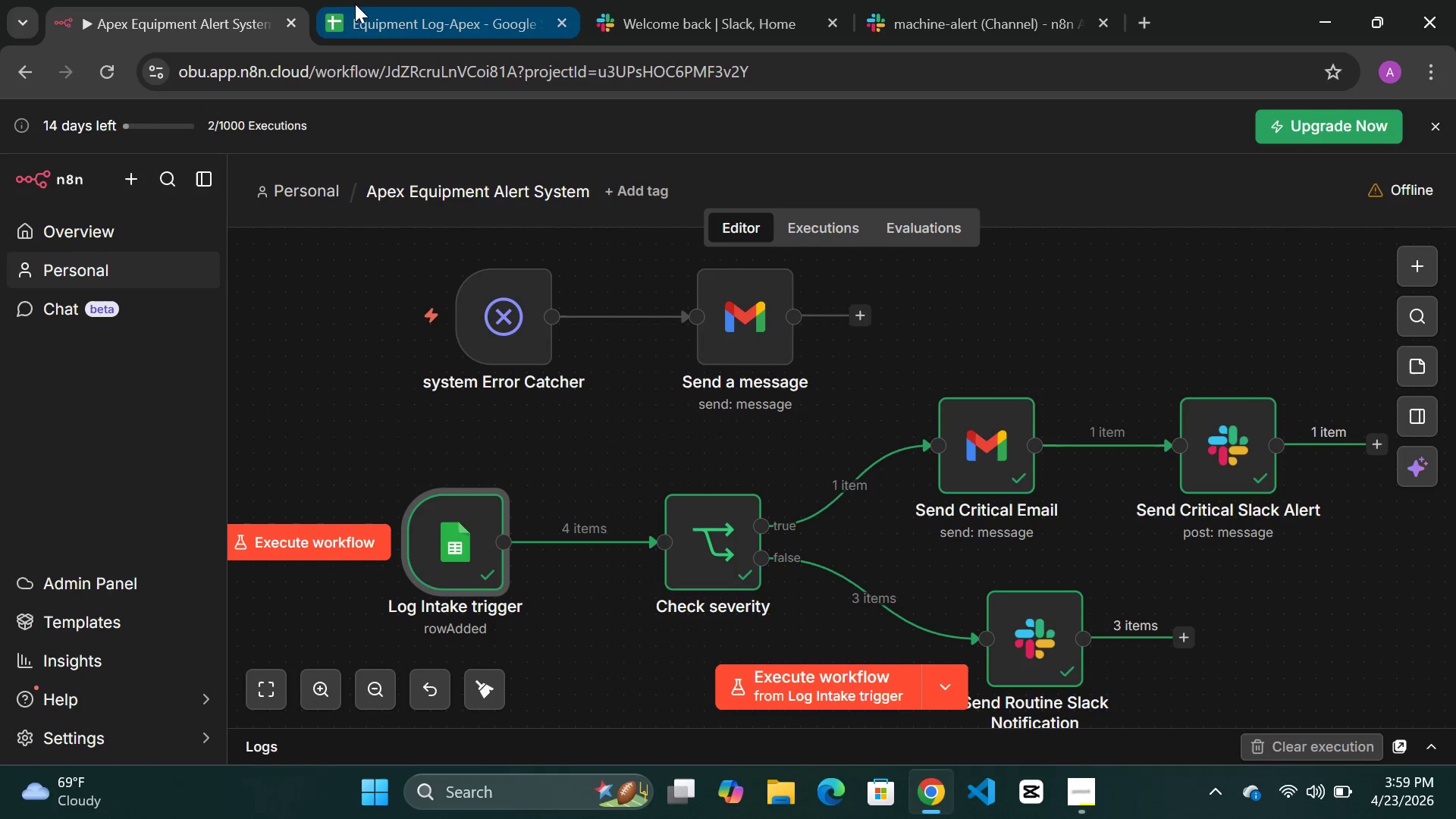 
left_click([362, 4])
 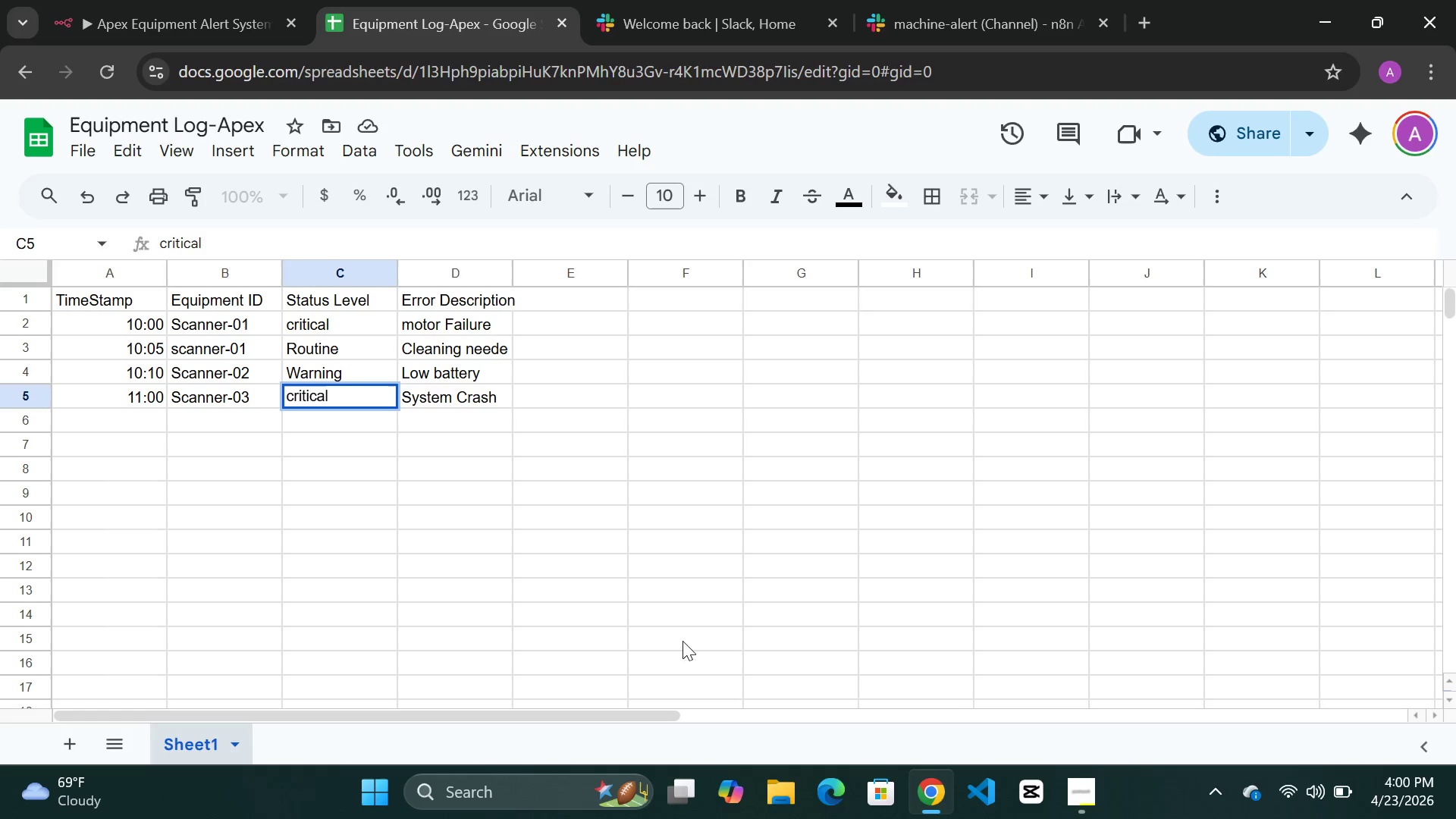 
left_click([1072, 783])